 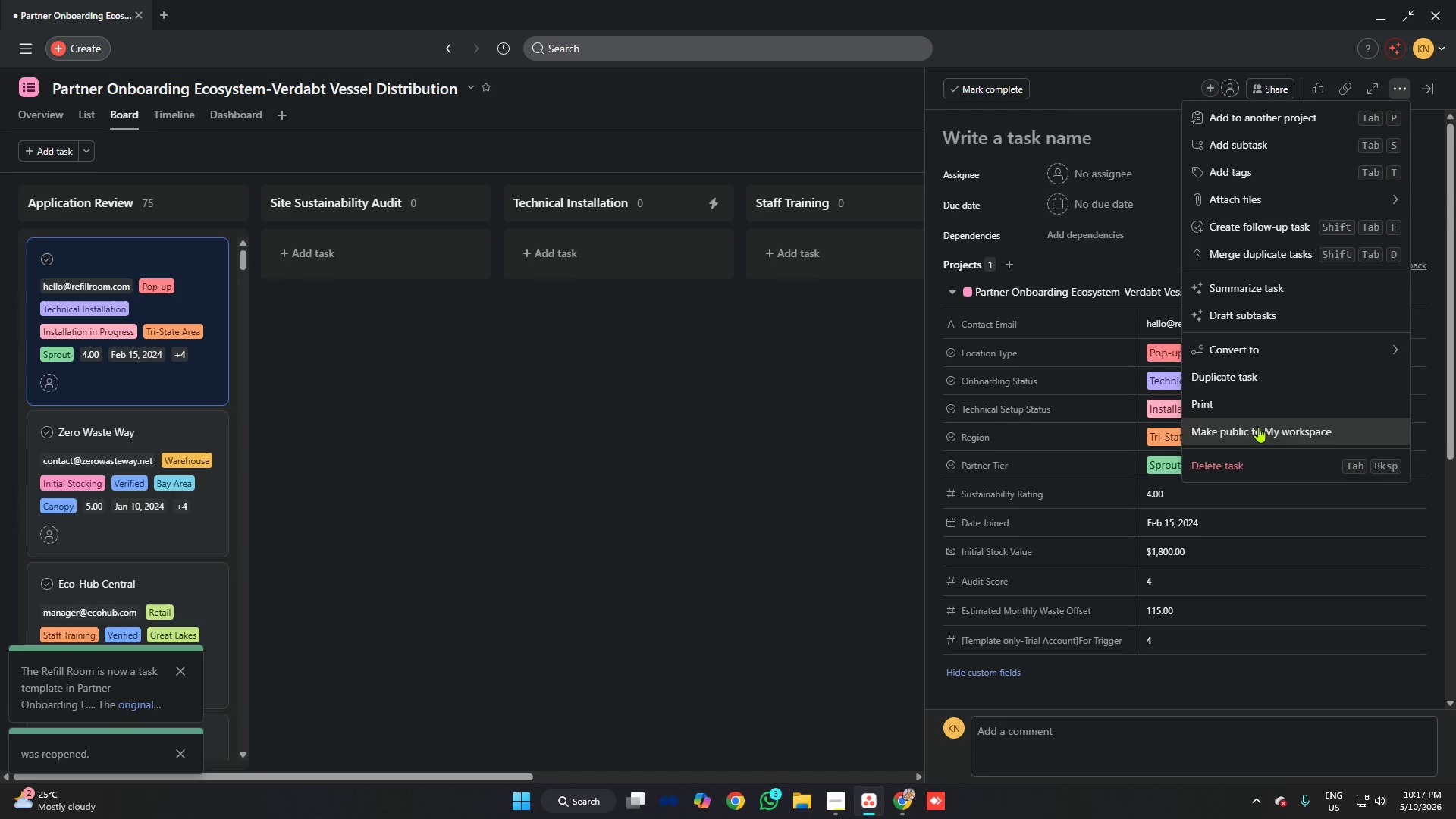 
left_click([1140, 482])
 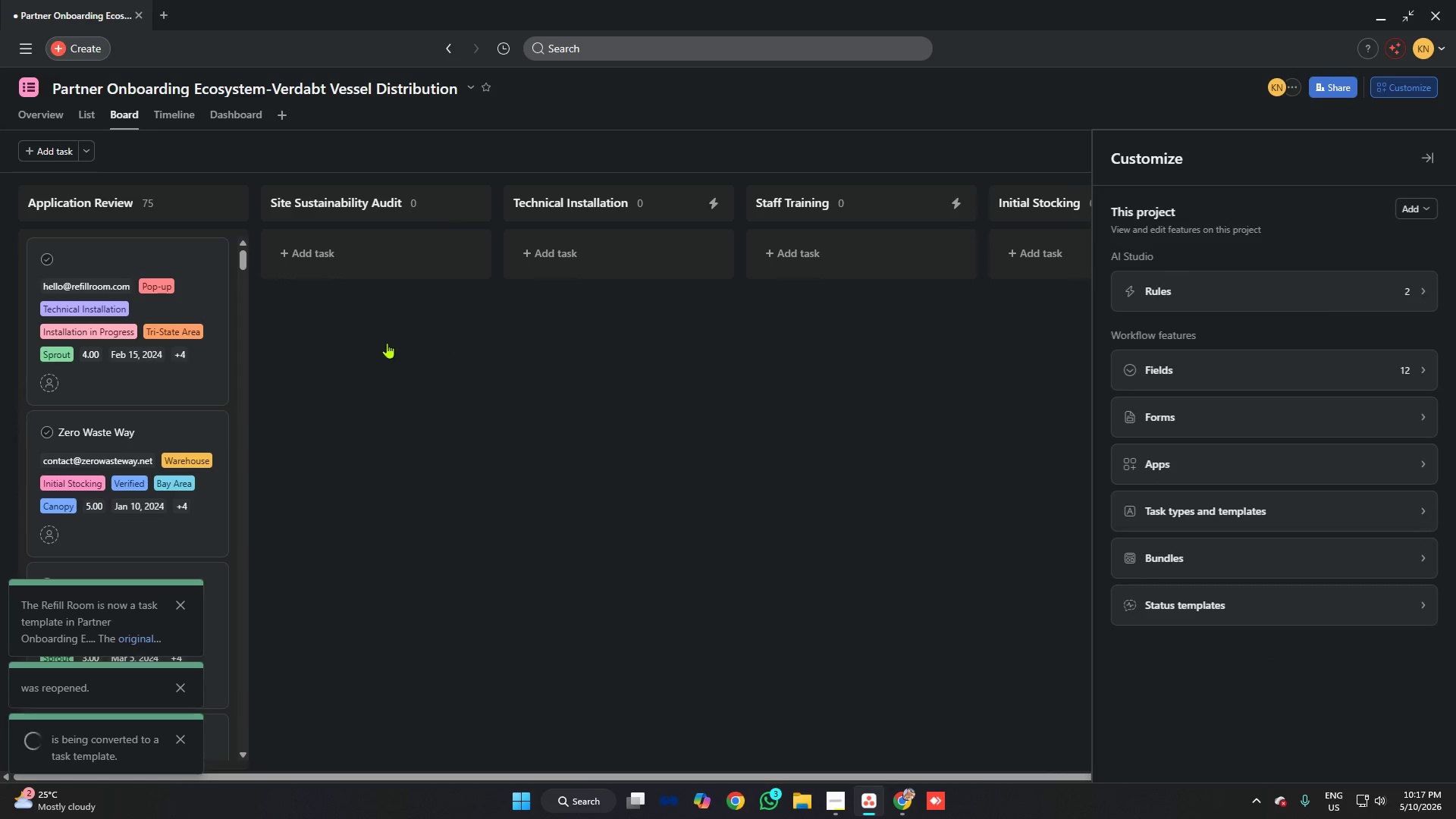 
left_click([75, 248])
 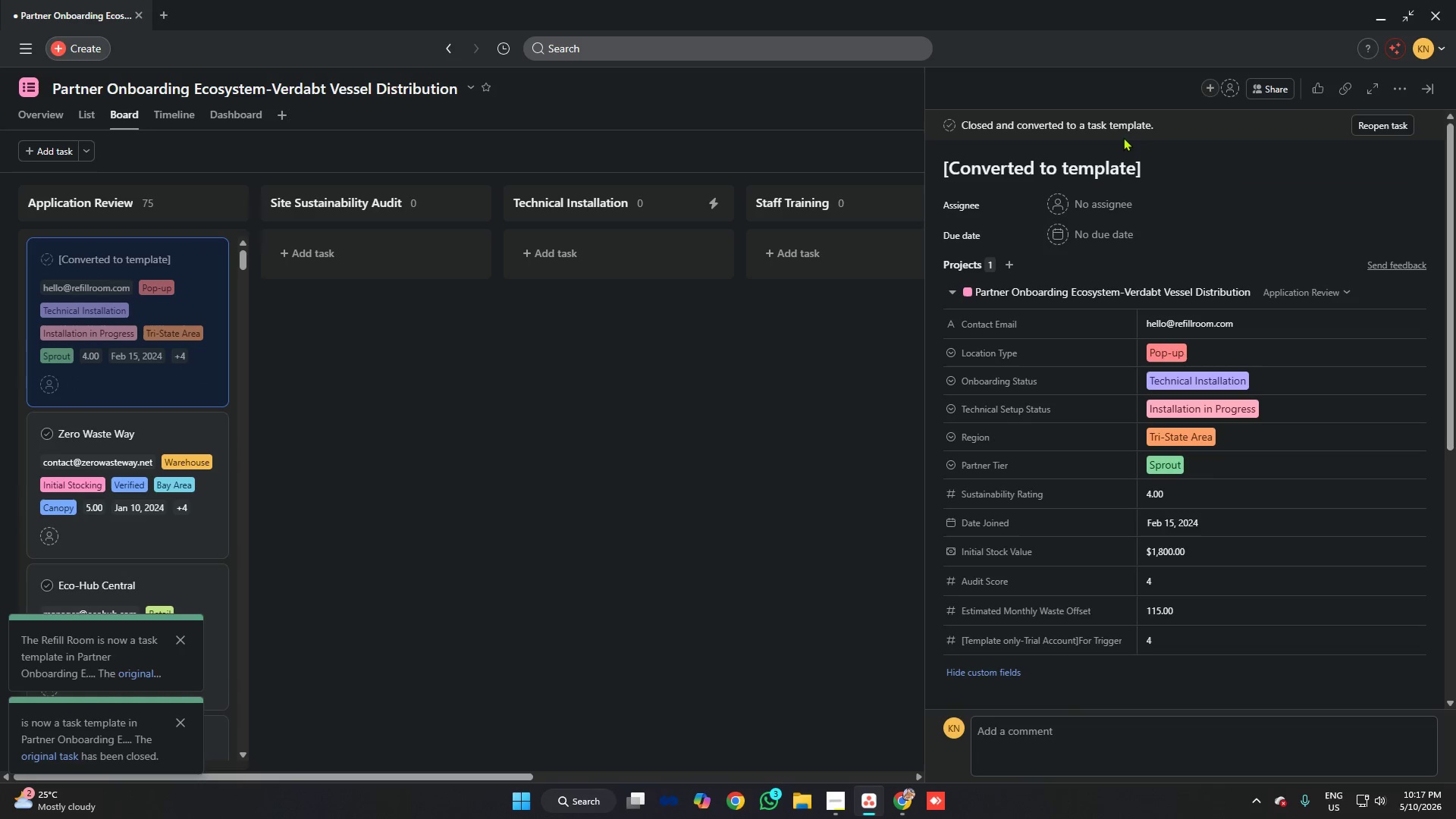 
left_click([1200, 170])
 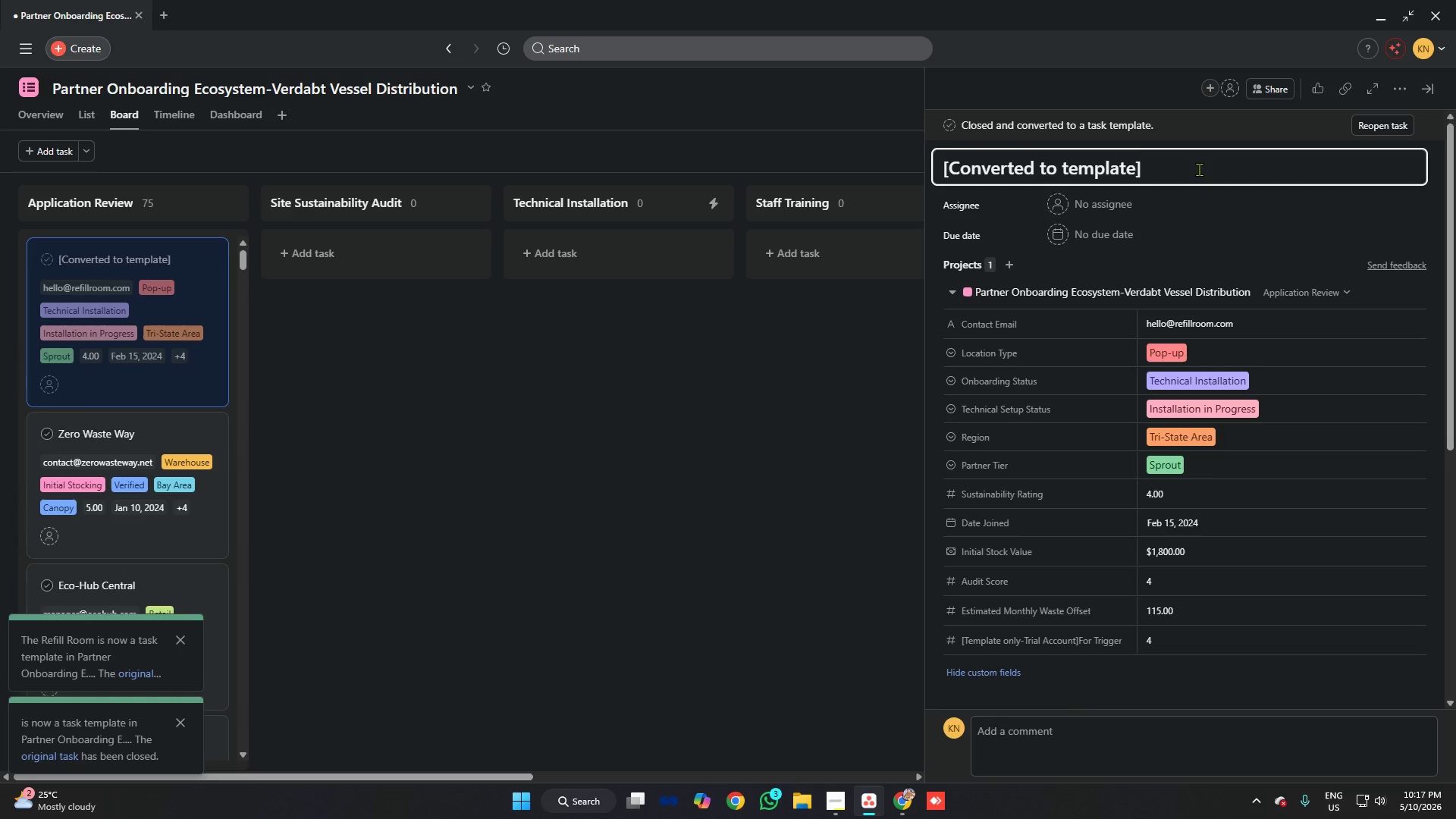 
hold_key(key=Backspace, duration=1.5)
 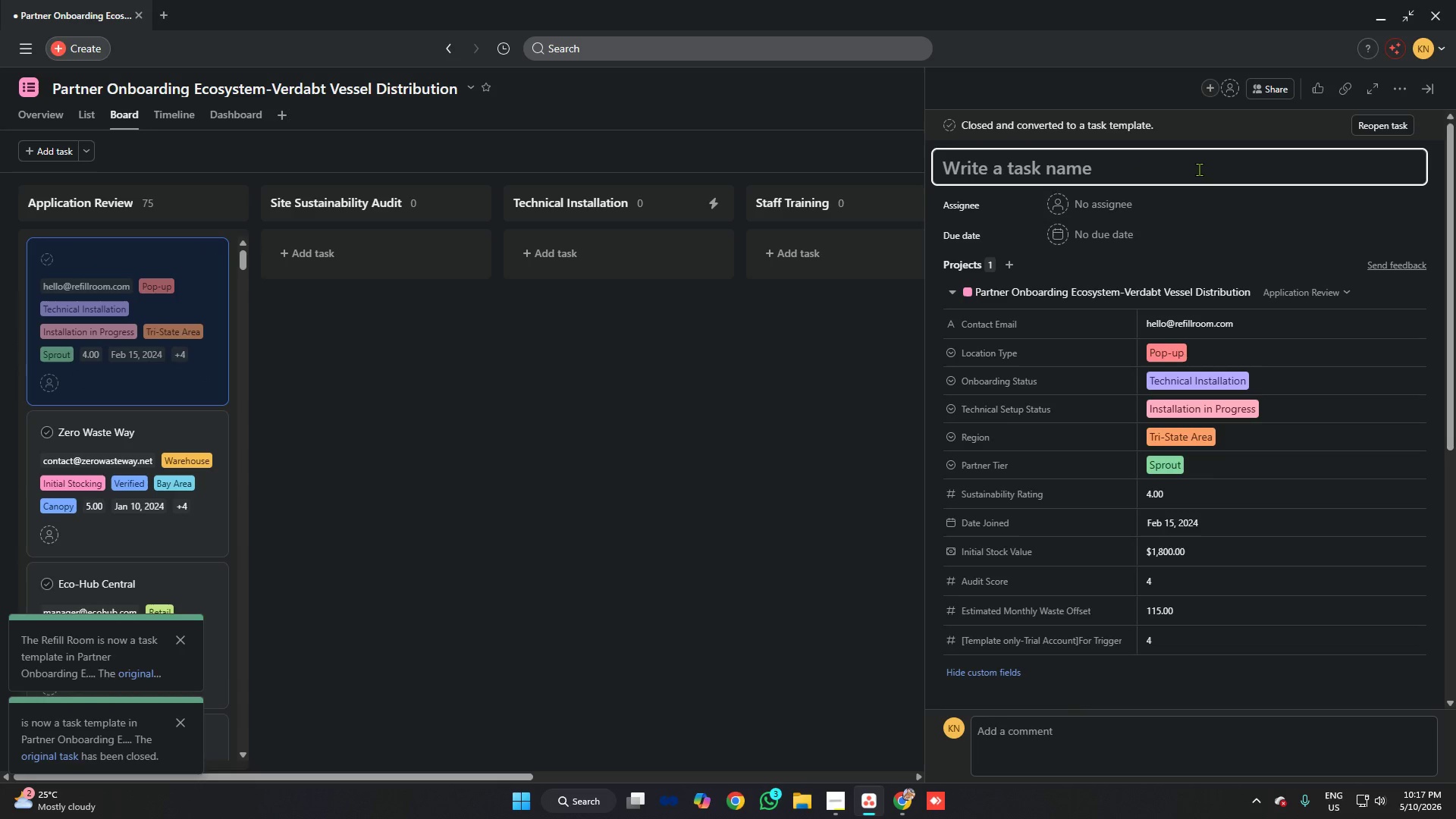 
key(Backspace)
key(Backspace)
key(Backspace)
type(Site )
 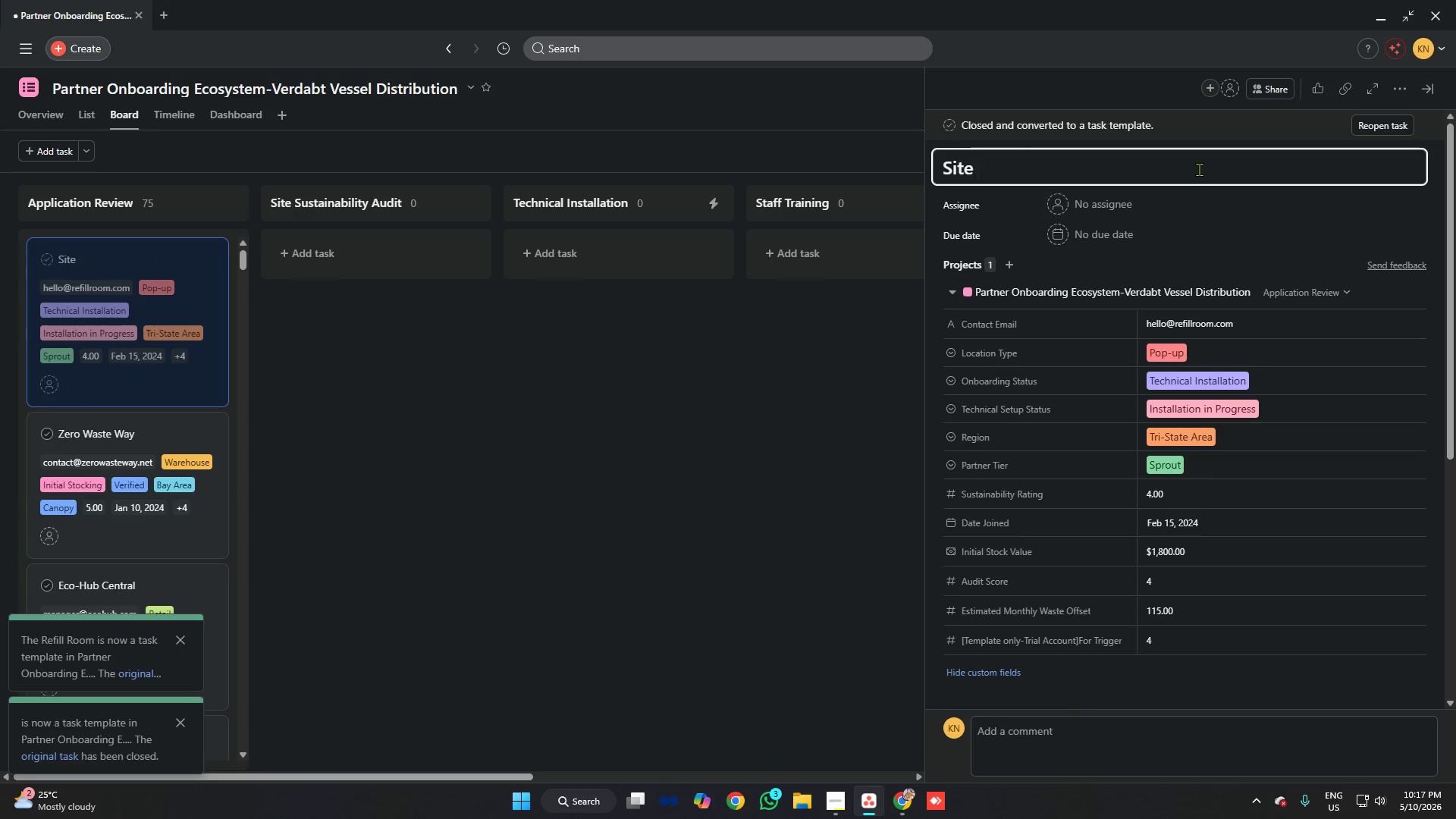 
key(Alt+AltLeft)
 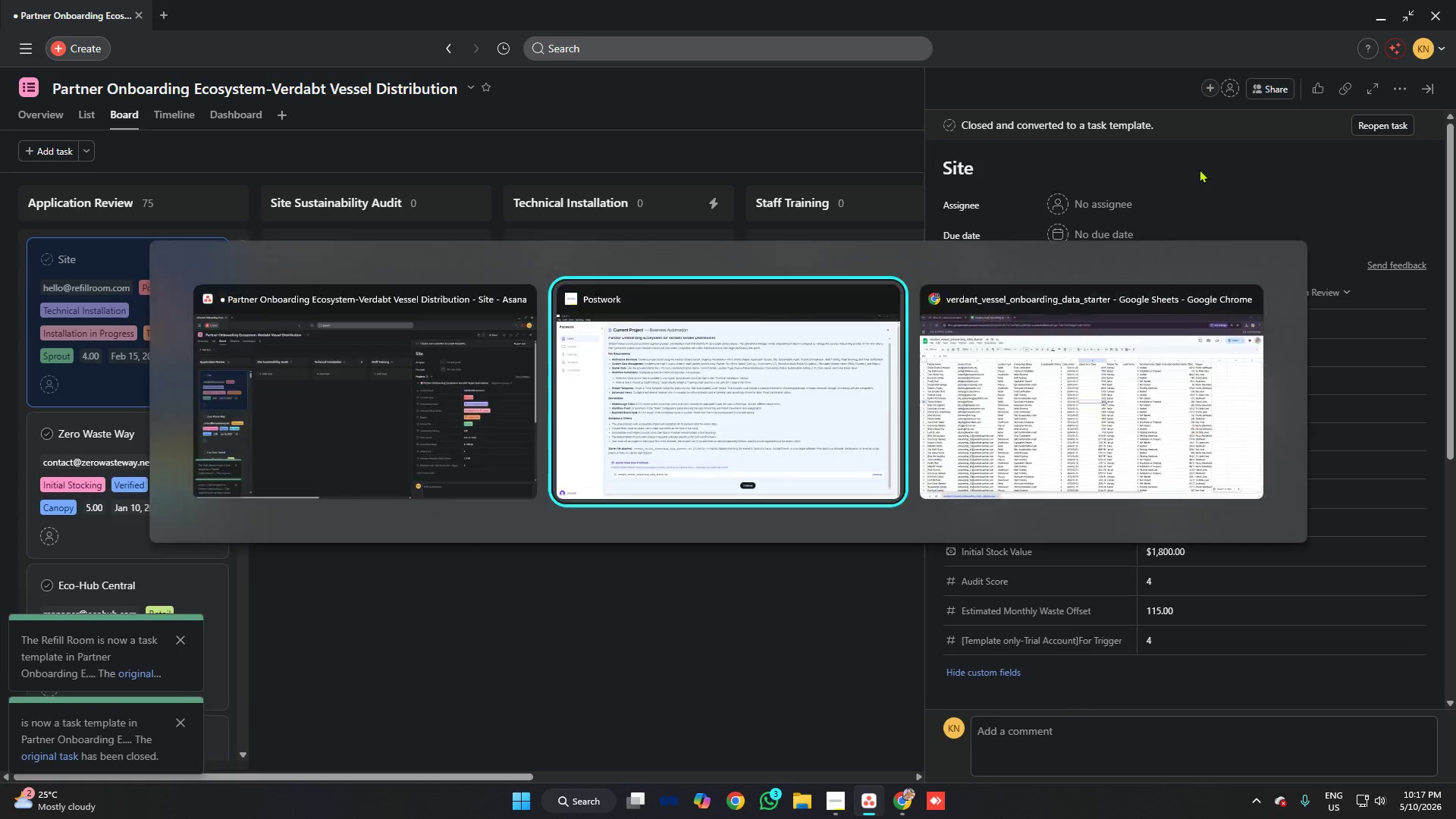 
key(Alt+Tab)